 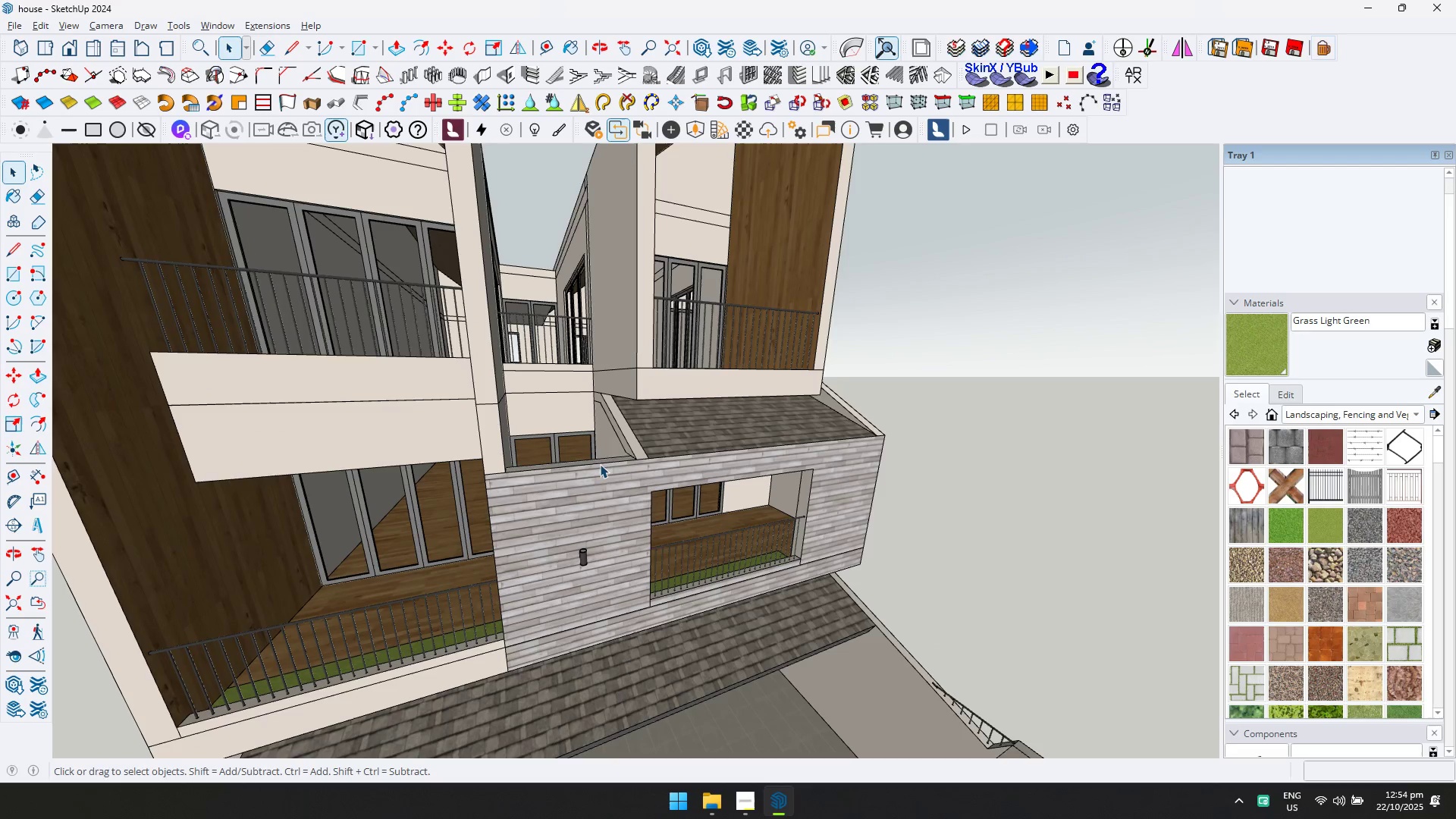 
scroll: coordinate [702, 460], scroll_direction: down, amount: 1.0
 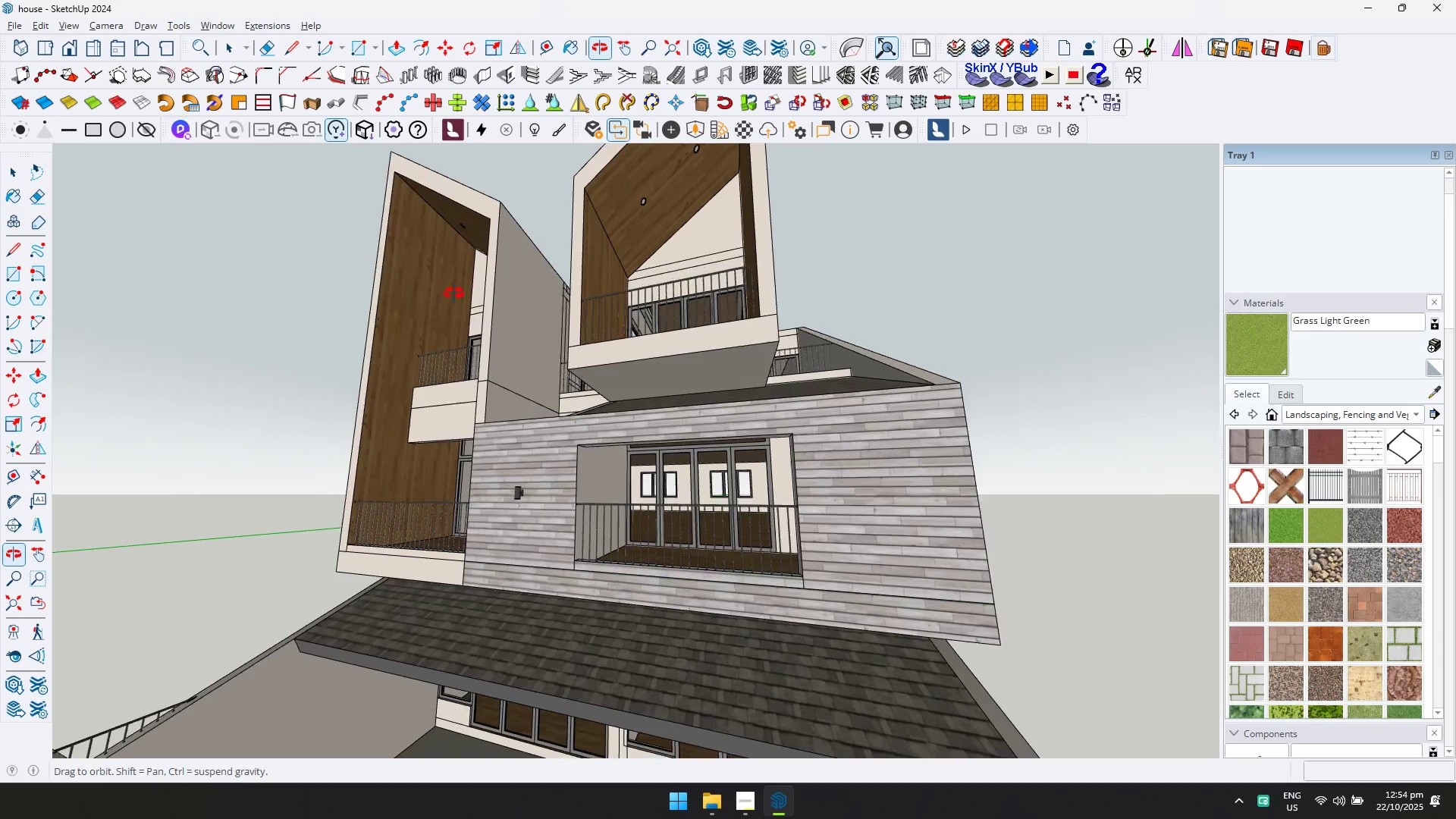 
key(Shift+ShiftLeft)
 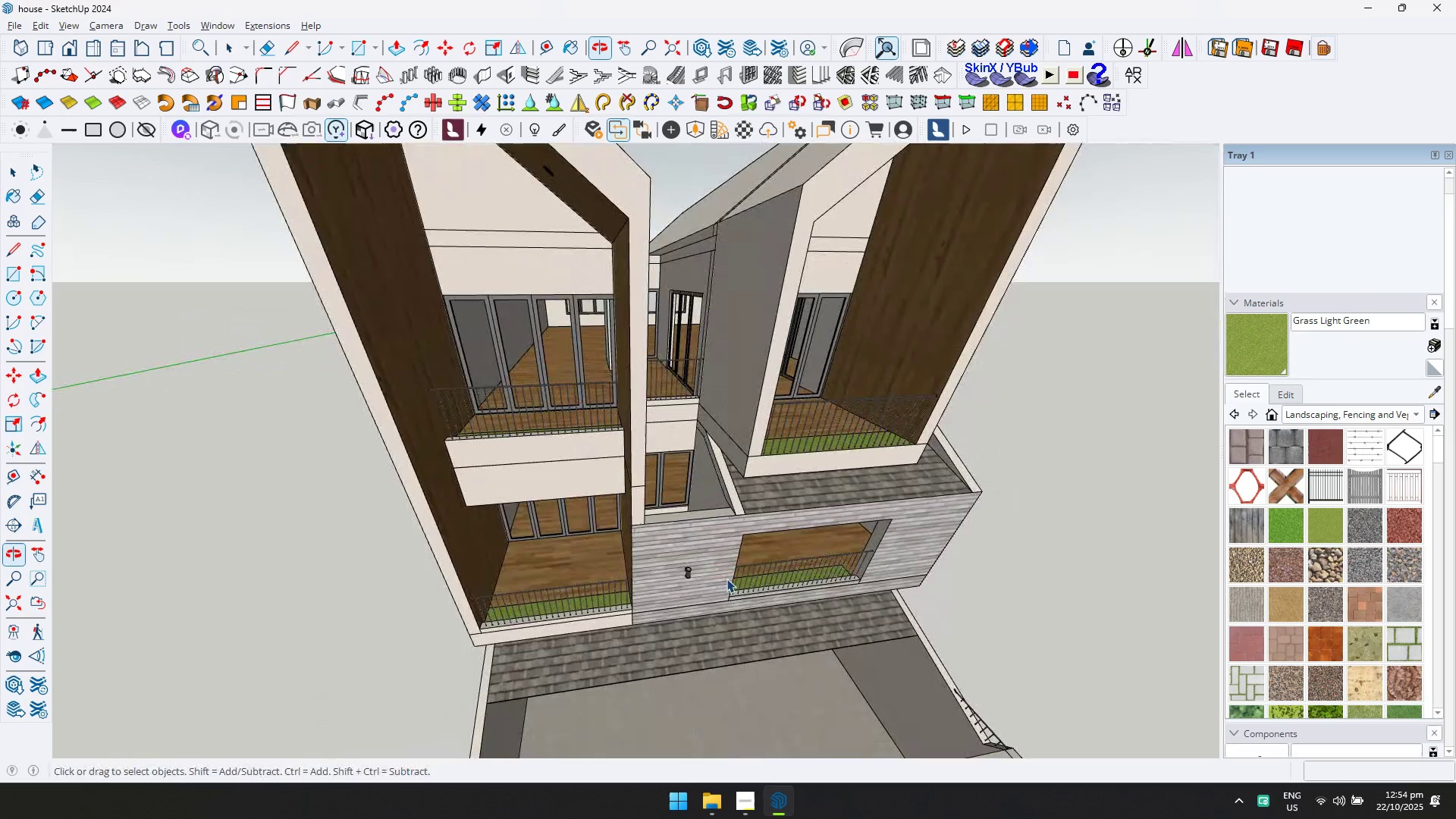 
scroll: coordinate [635, 520], scroll_direction: up, amount: 6.0
 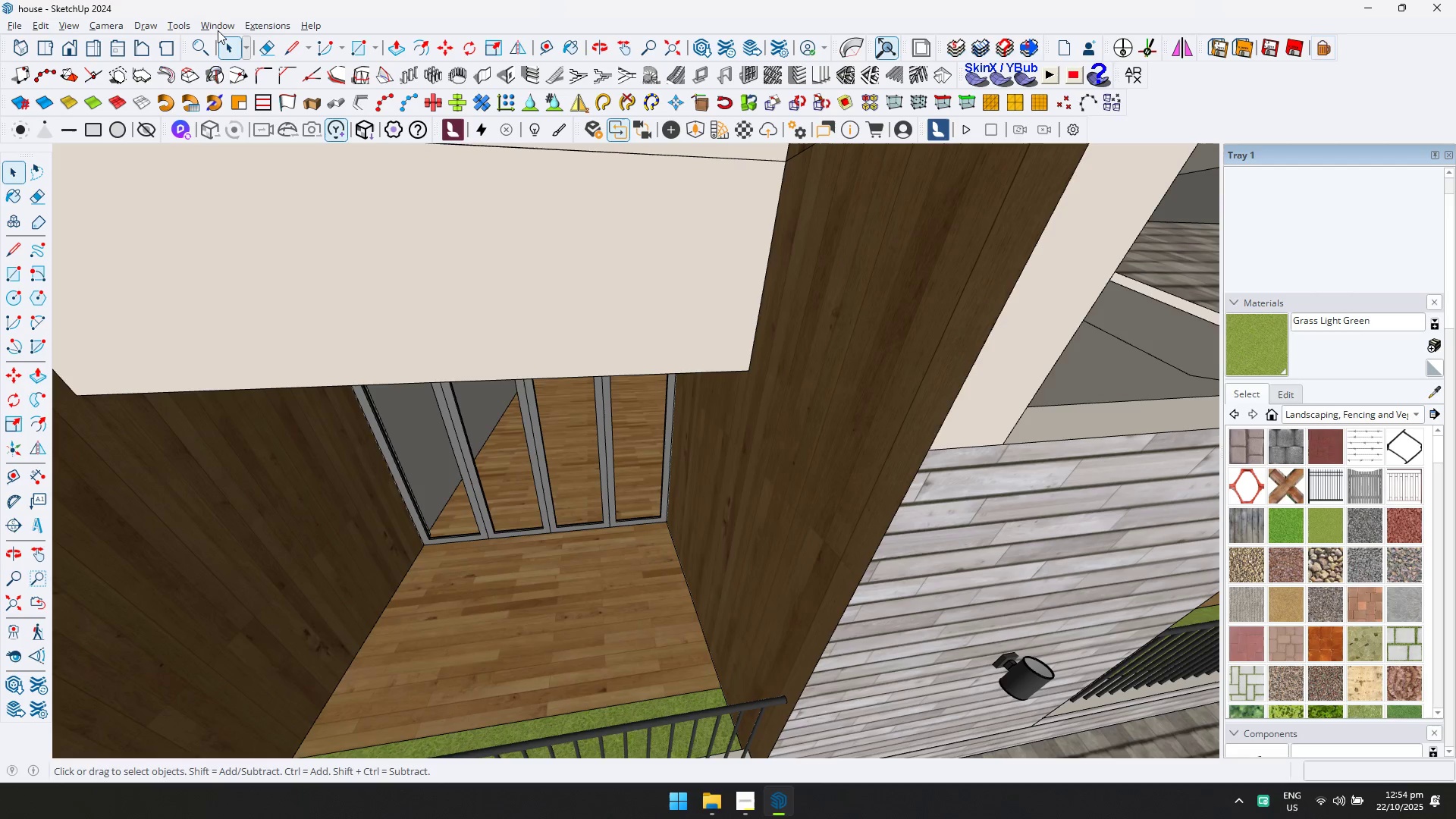 
left_click([218, 30])
 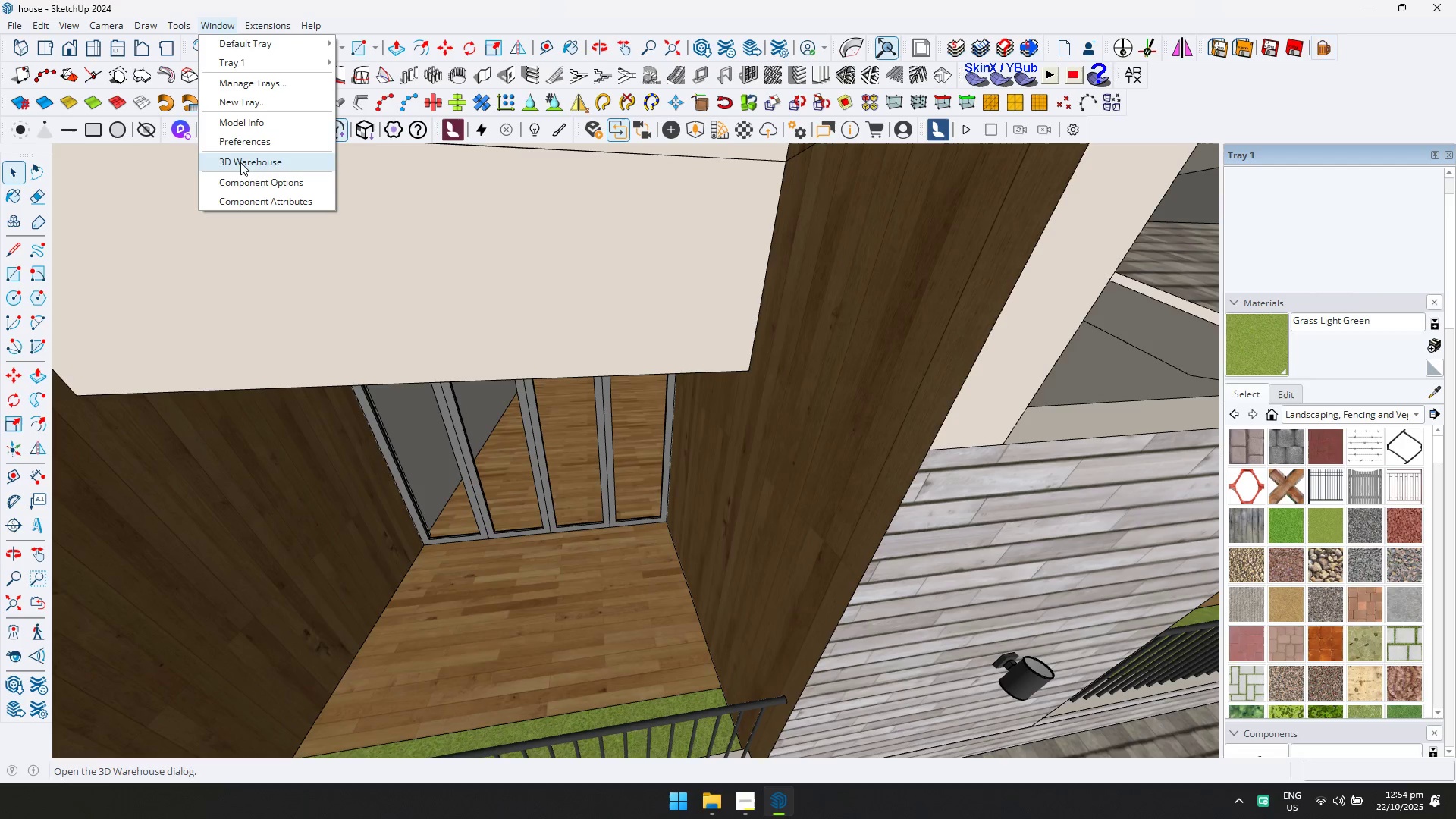 
left_click([240, 165])
 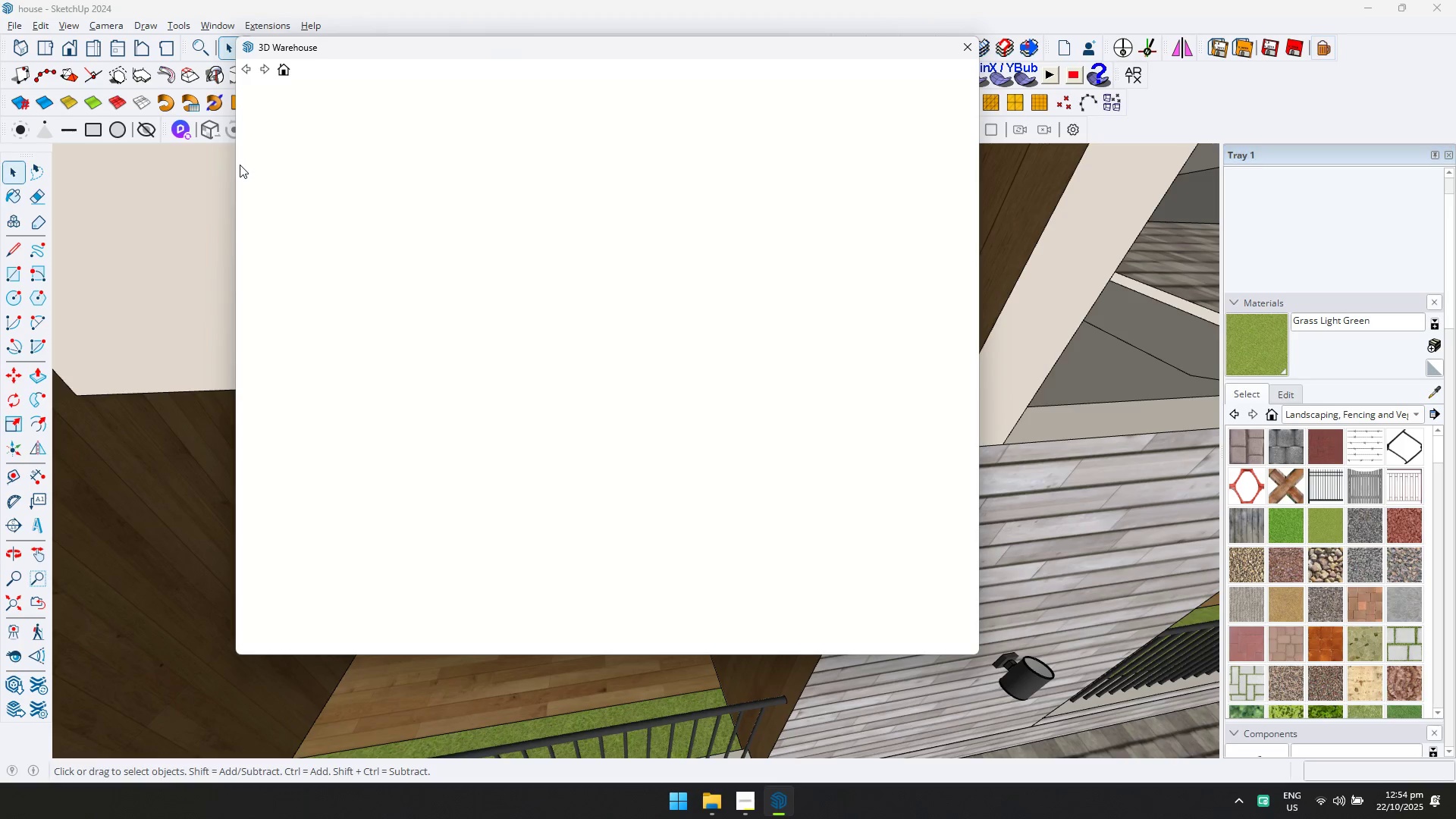 
type(curcurtain)
 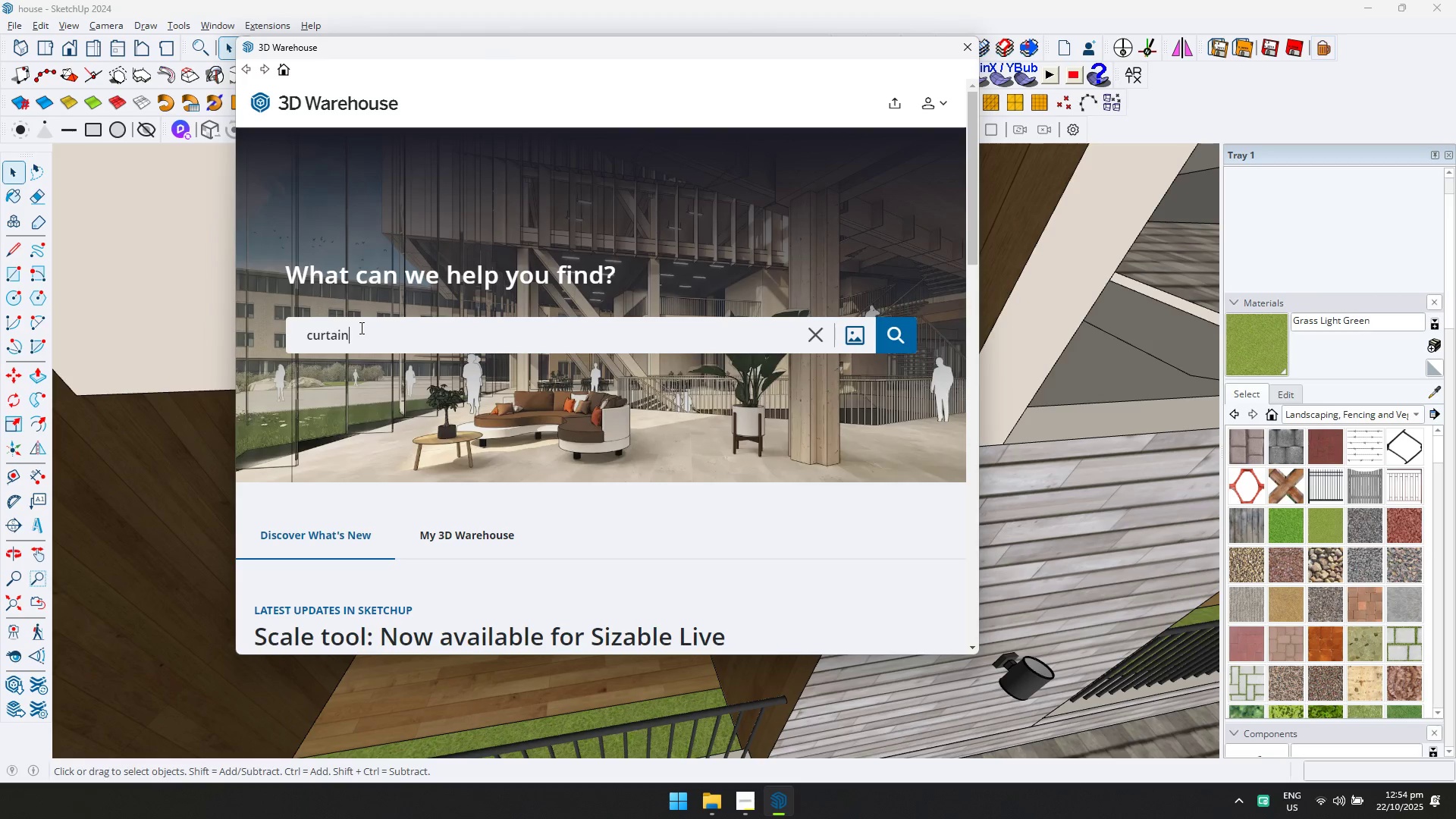 
key(Enter)
 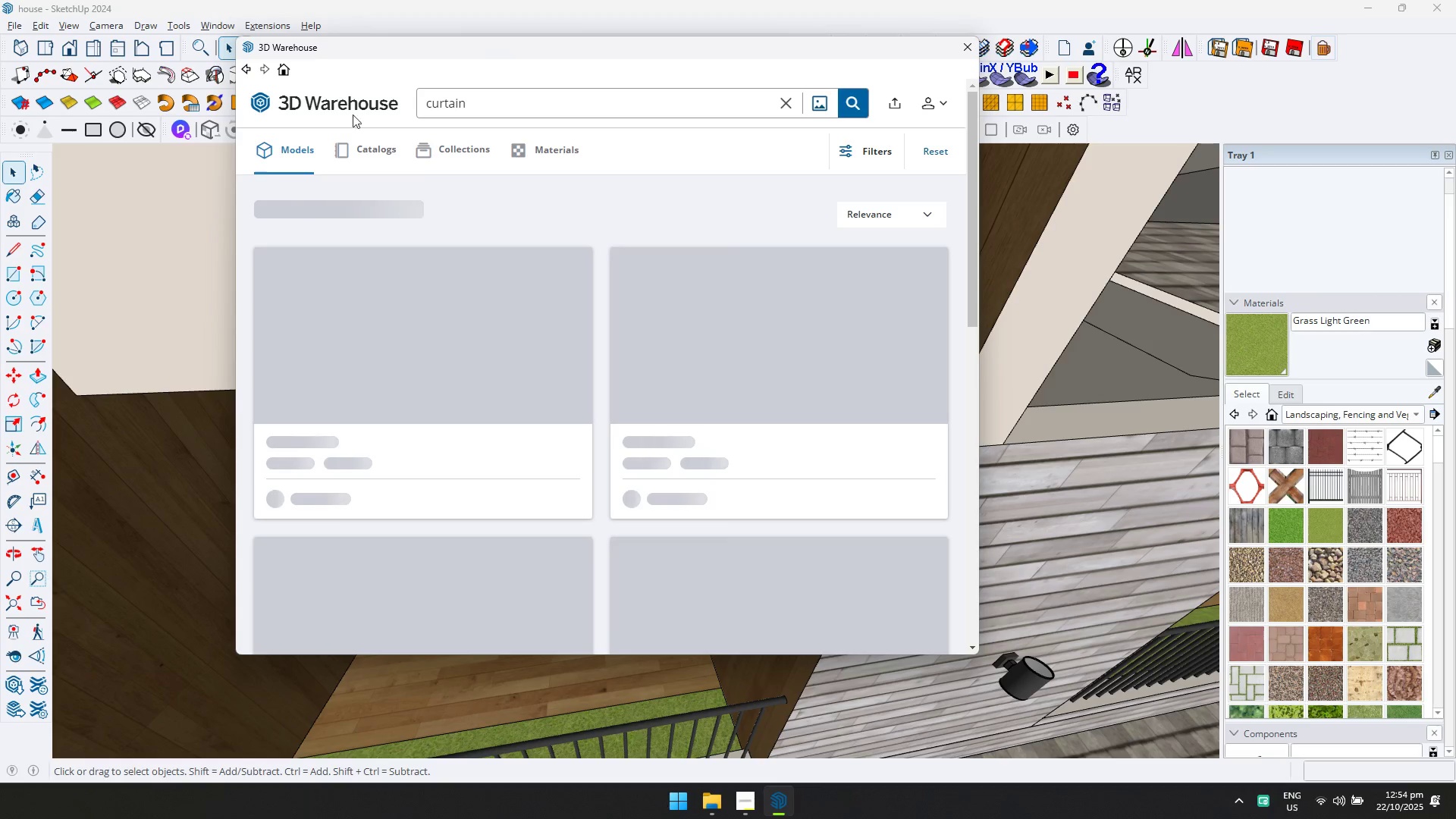 
scroll: coordinate [686, 444], scroll_direction: down, amount: 6.0
 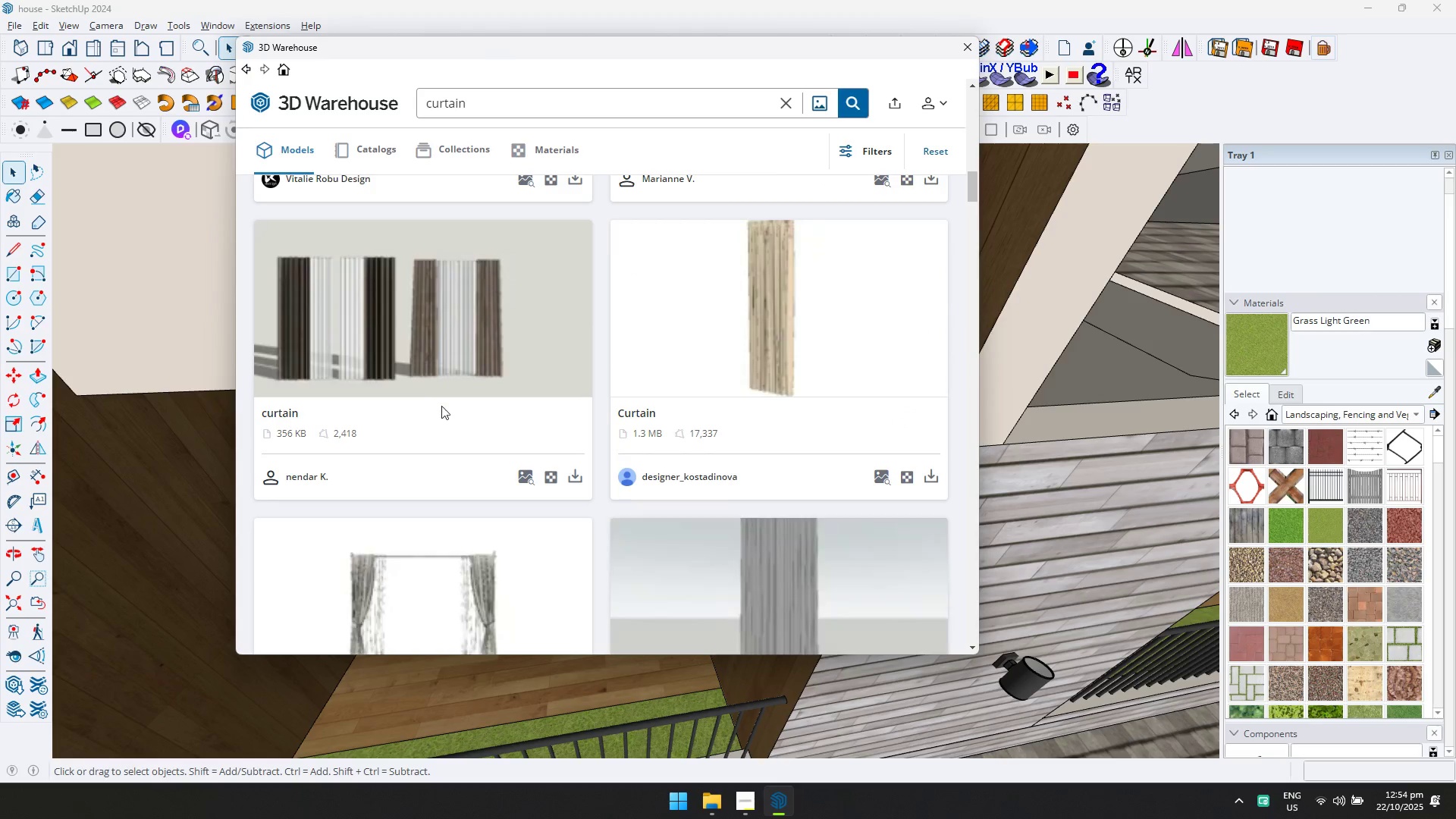 
left_click([416, 388])
 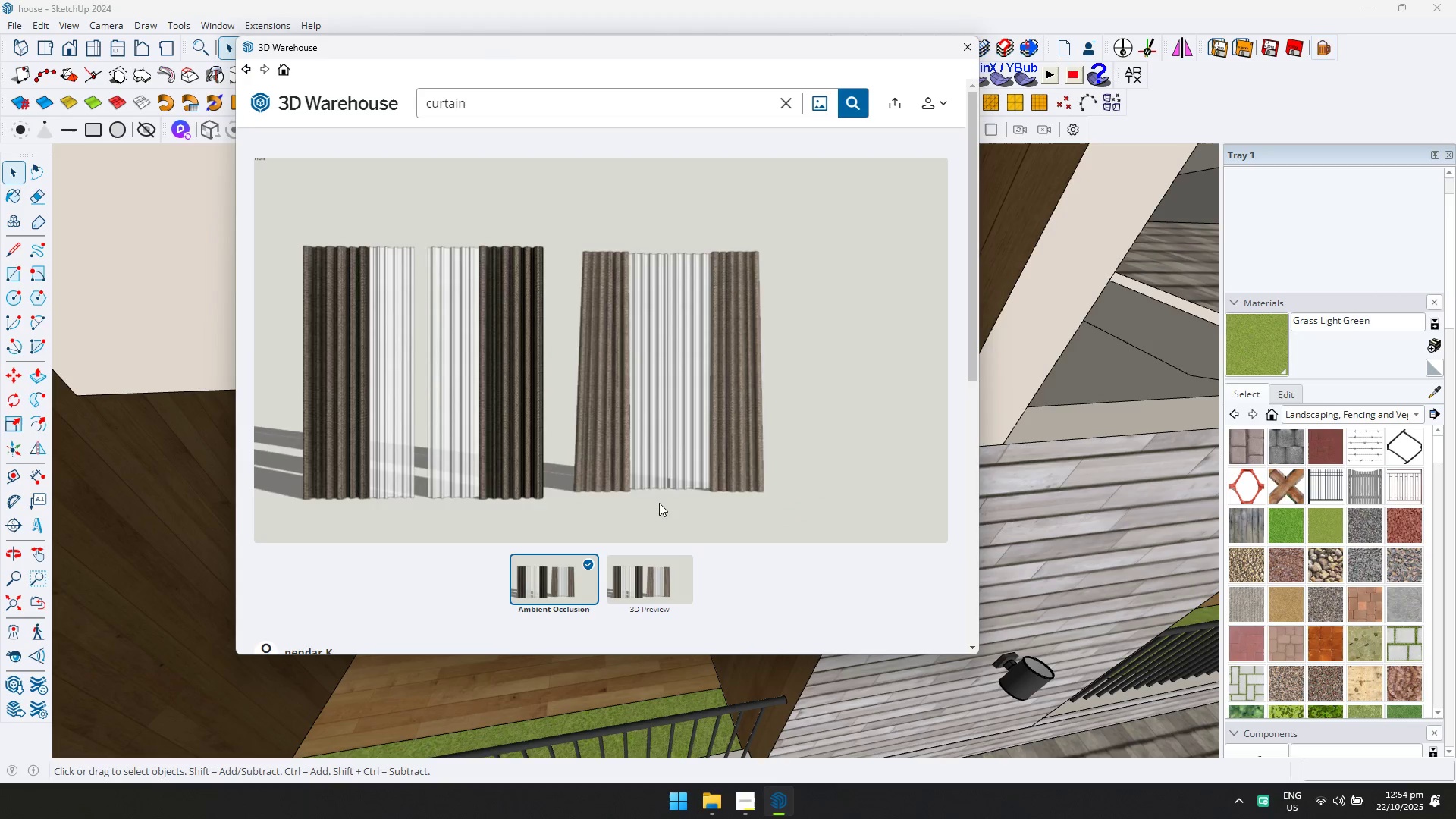 
scroll: coordinate [742, 522], scroll_direction: down, amount: 1.0
 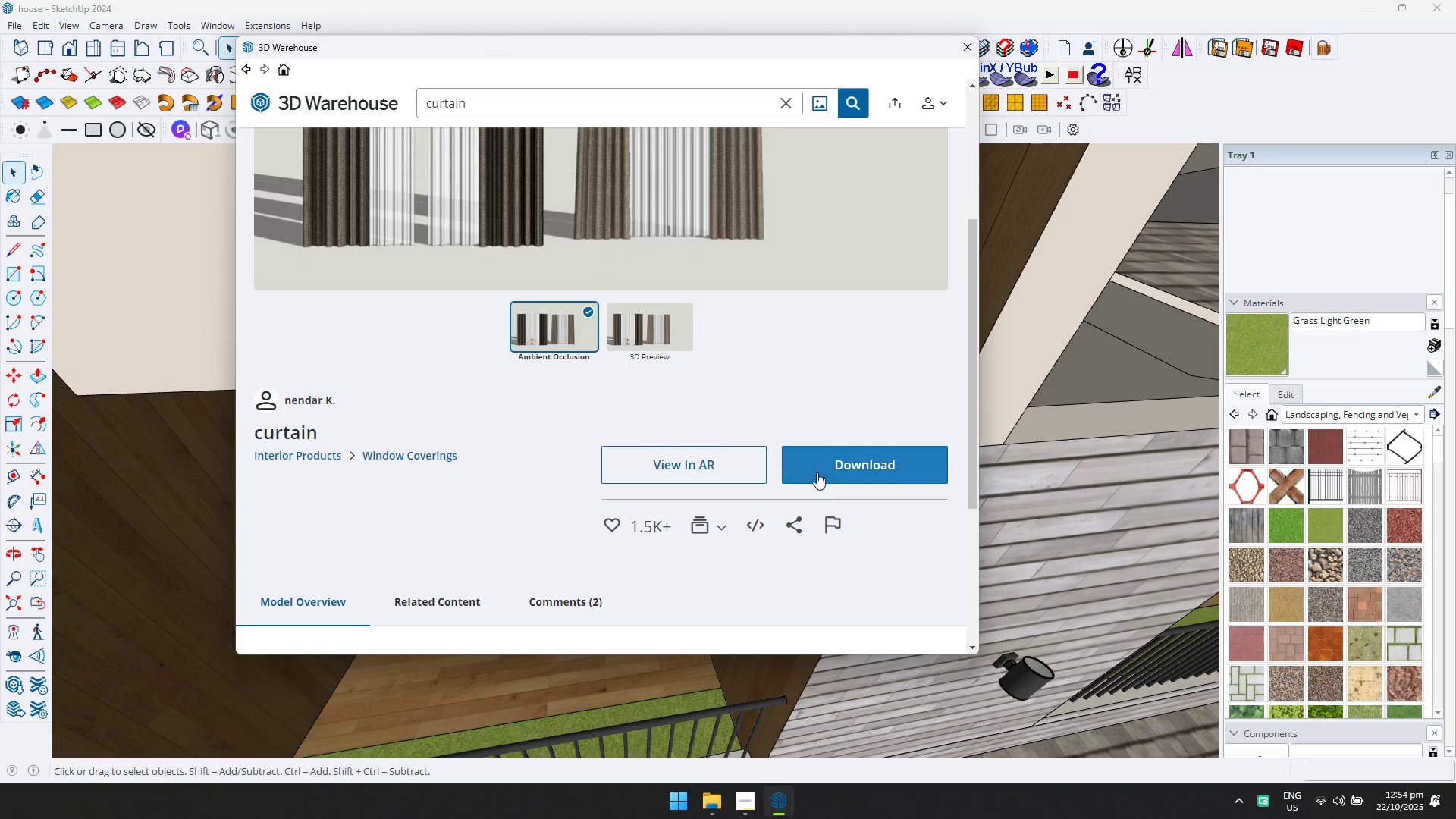 
left_click([821, 469])
 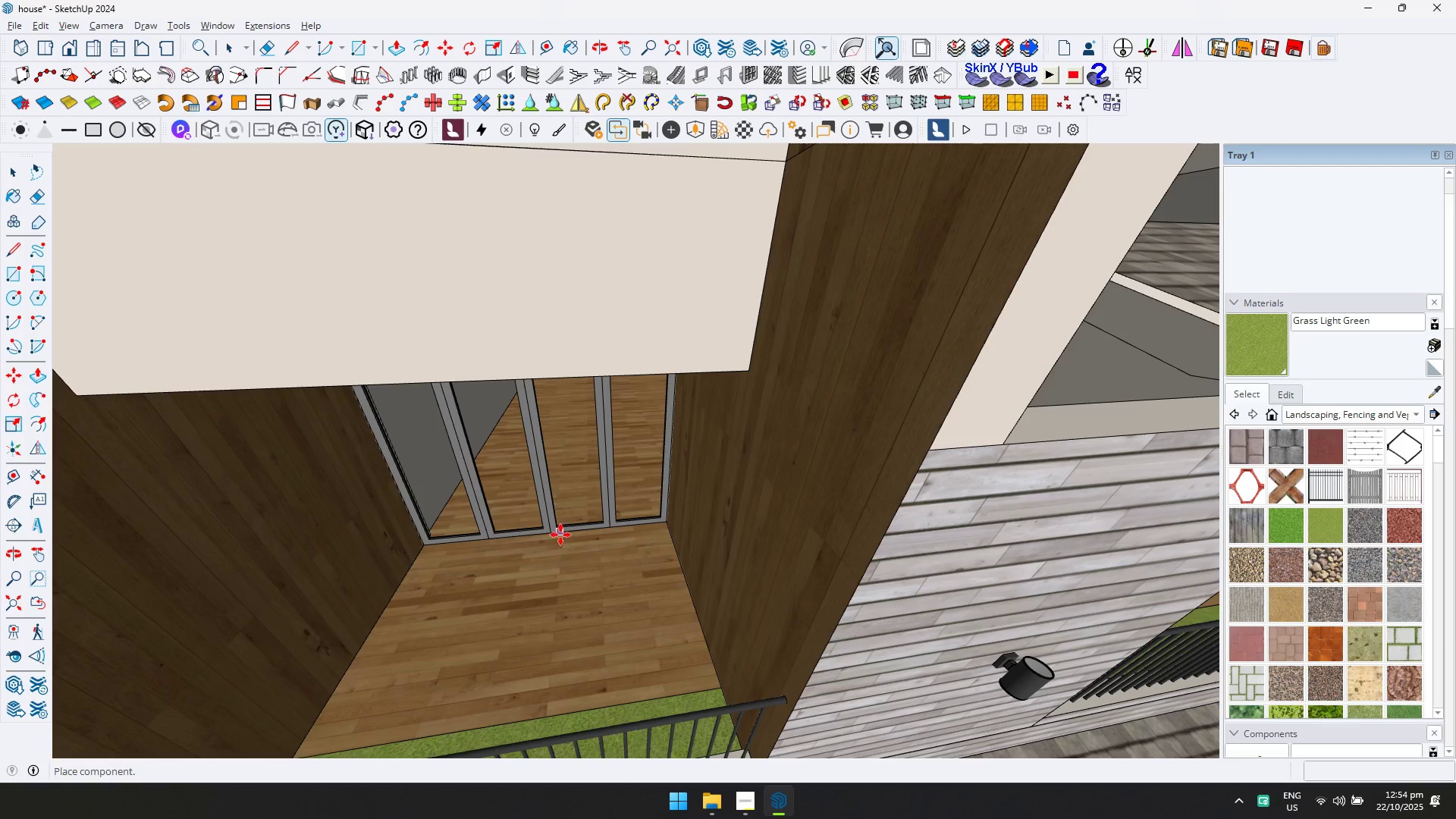 
scroll: coordinate [813, 607], scroll_direction: down, amount: 17.0
 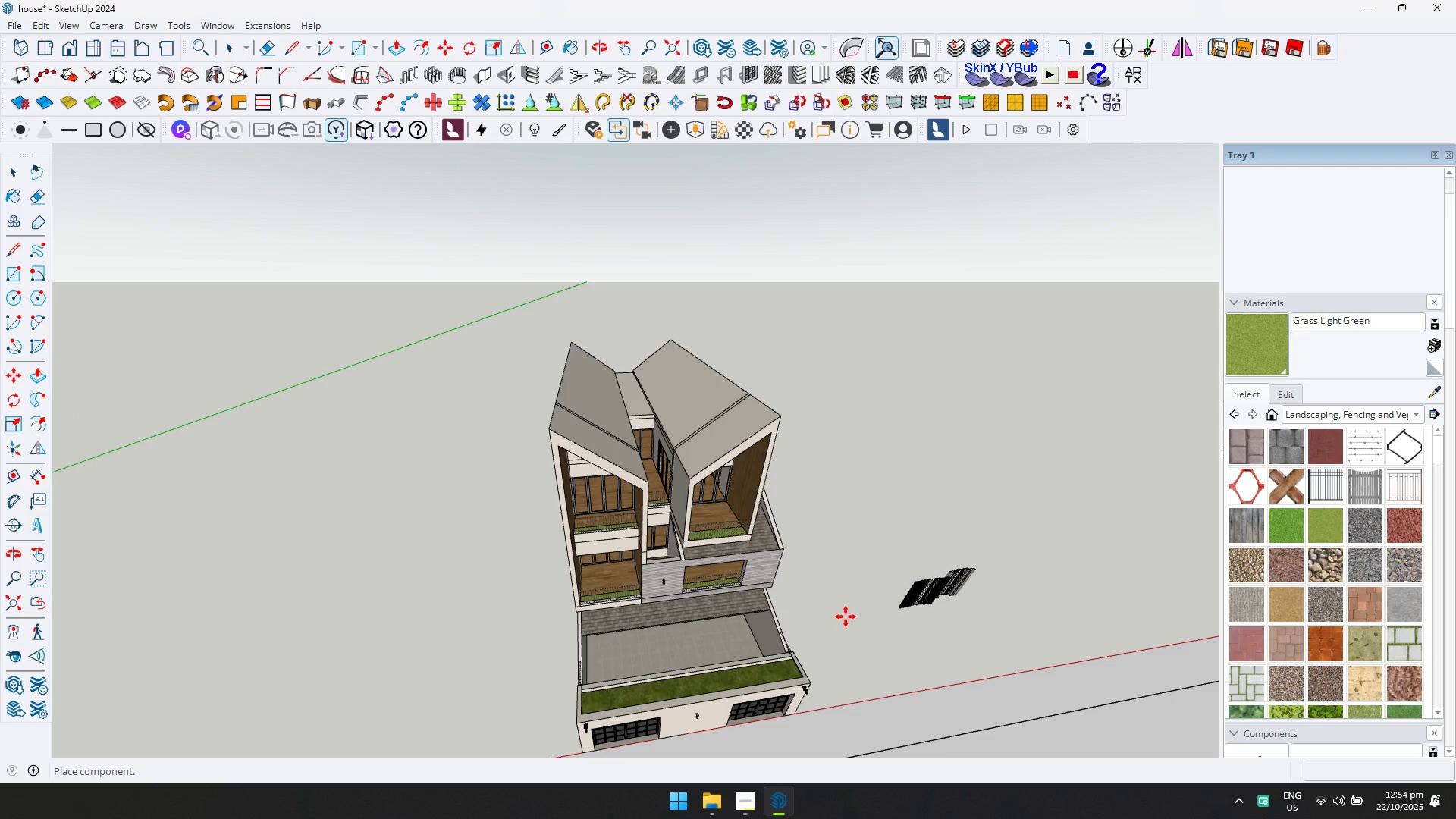 
left_click([846, 617])
 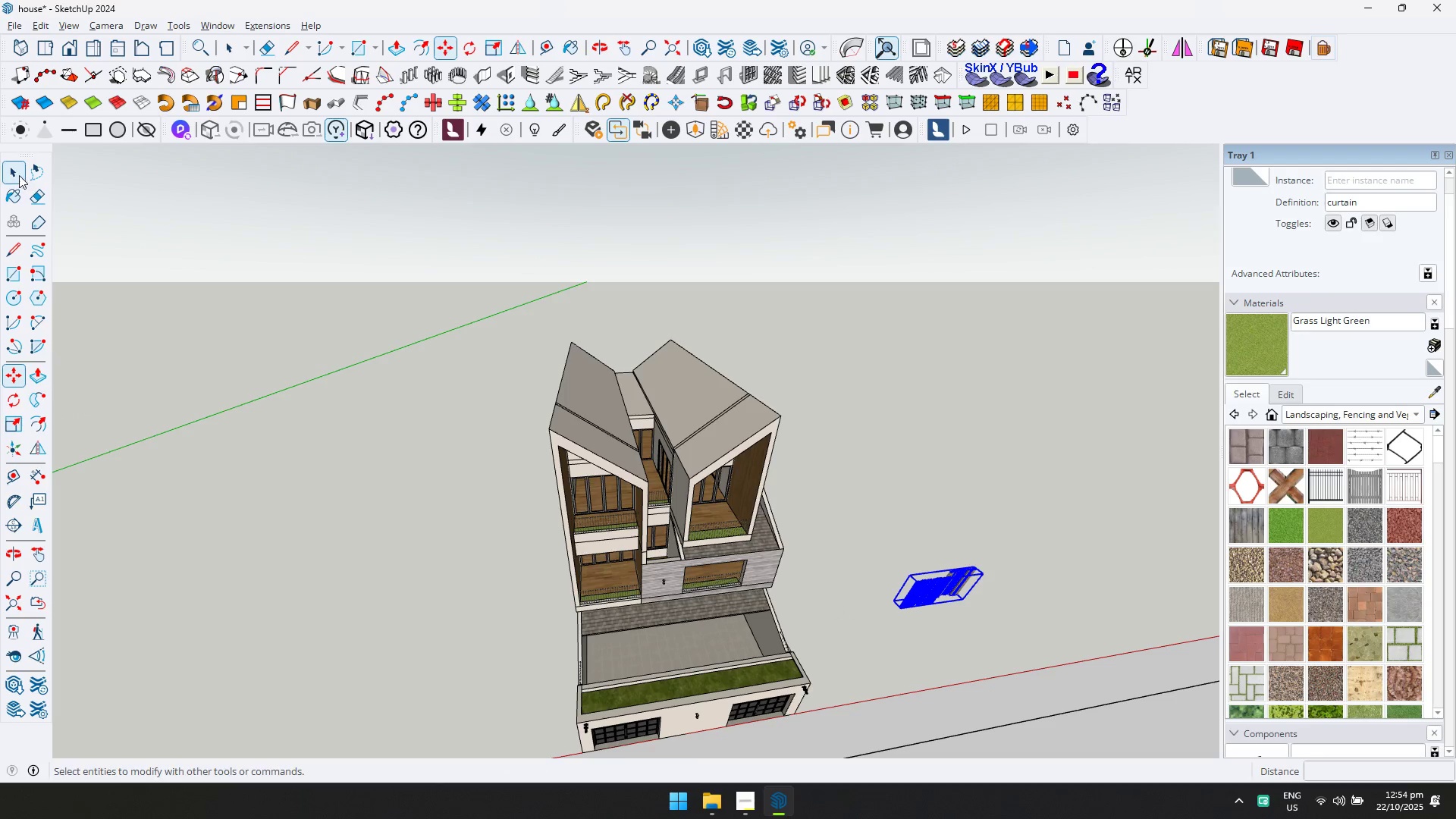 
scroll: coordinate [971, 583], scroll_direction: up, amount: 21.0
 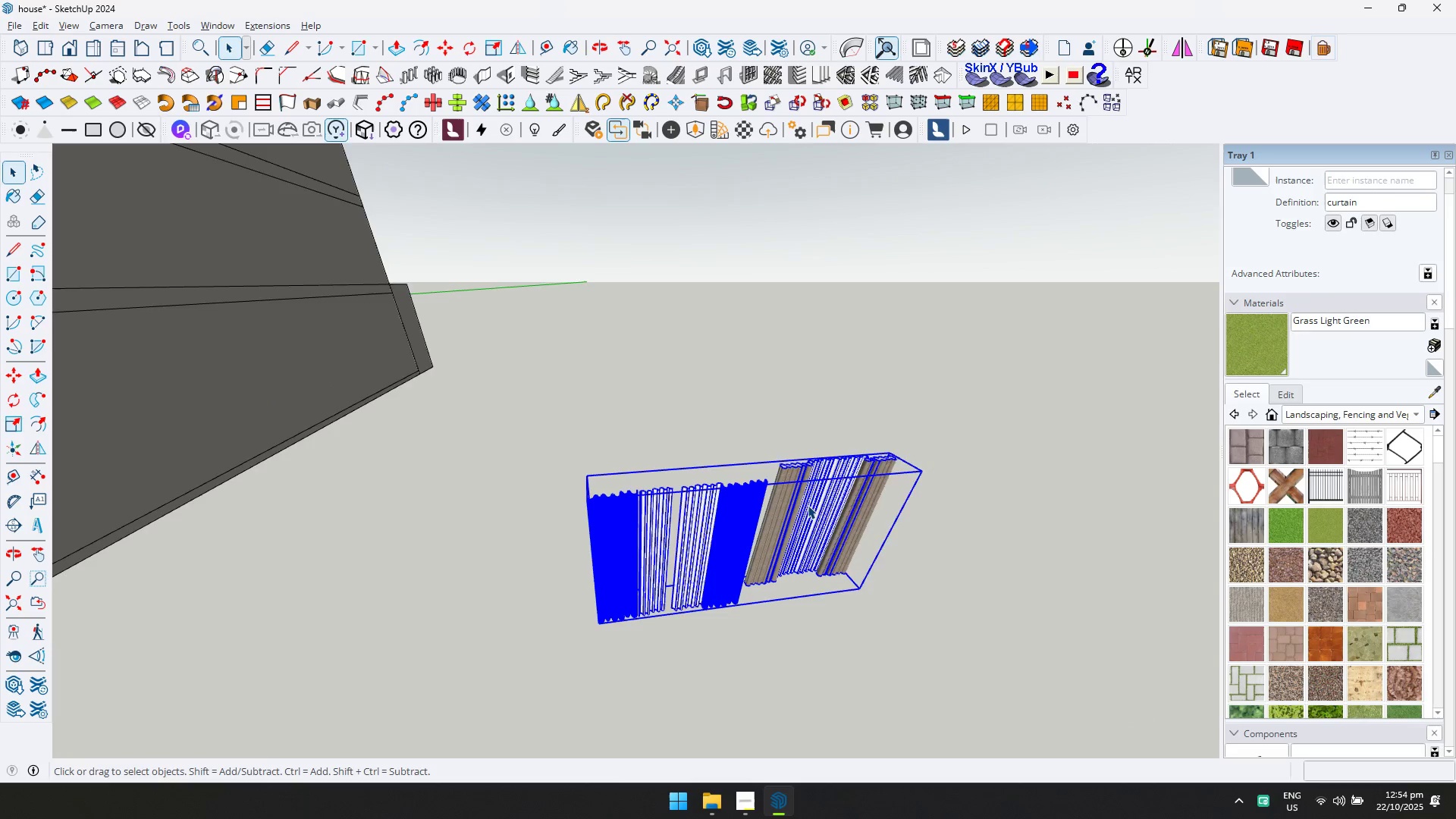 
double_click([808, 505])
 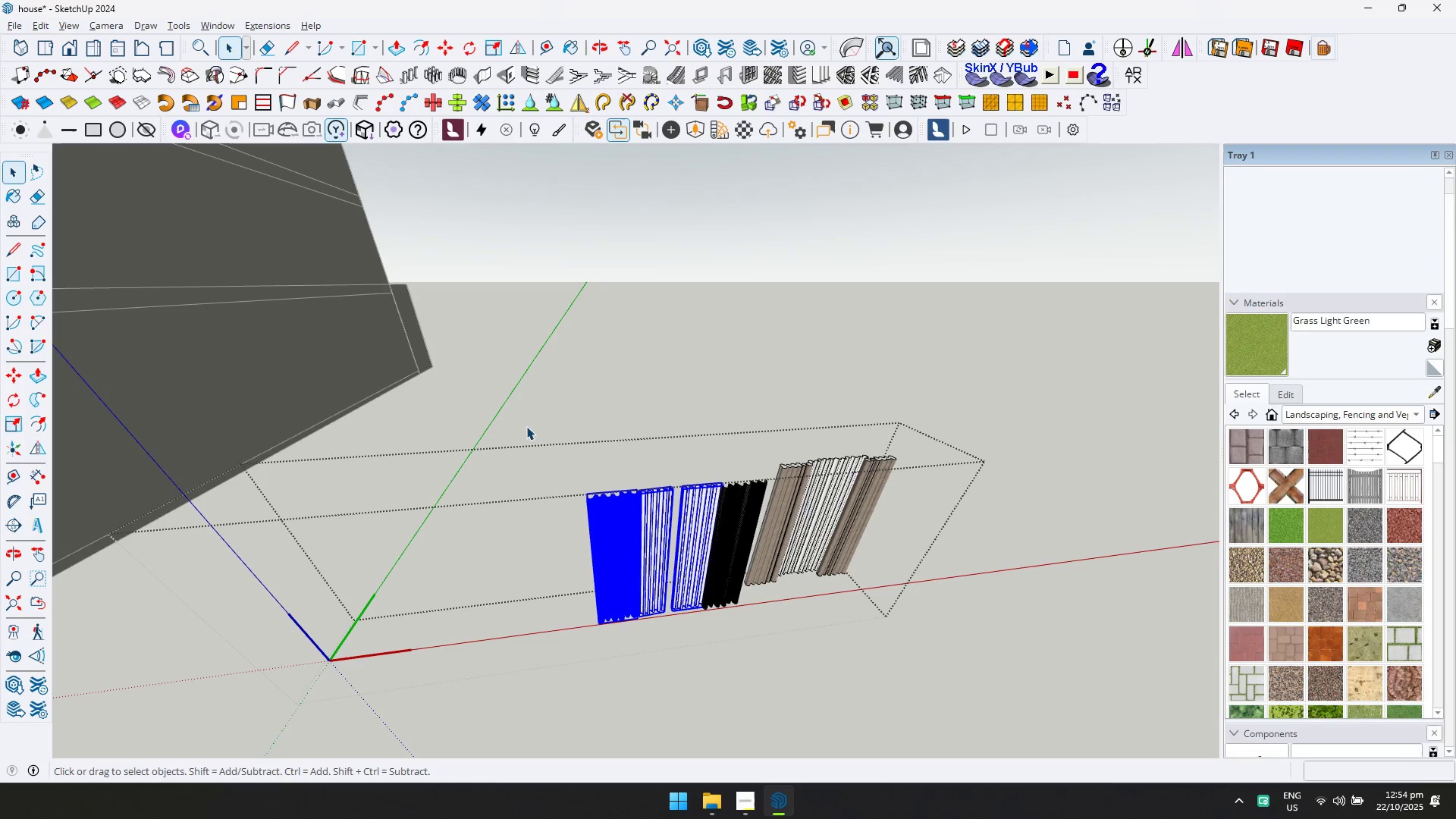 
key(Delete)
 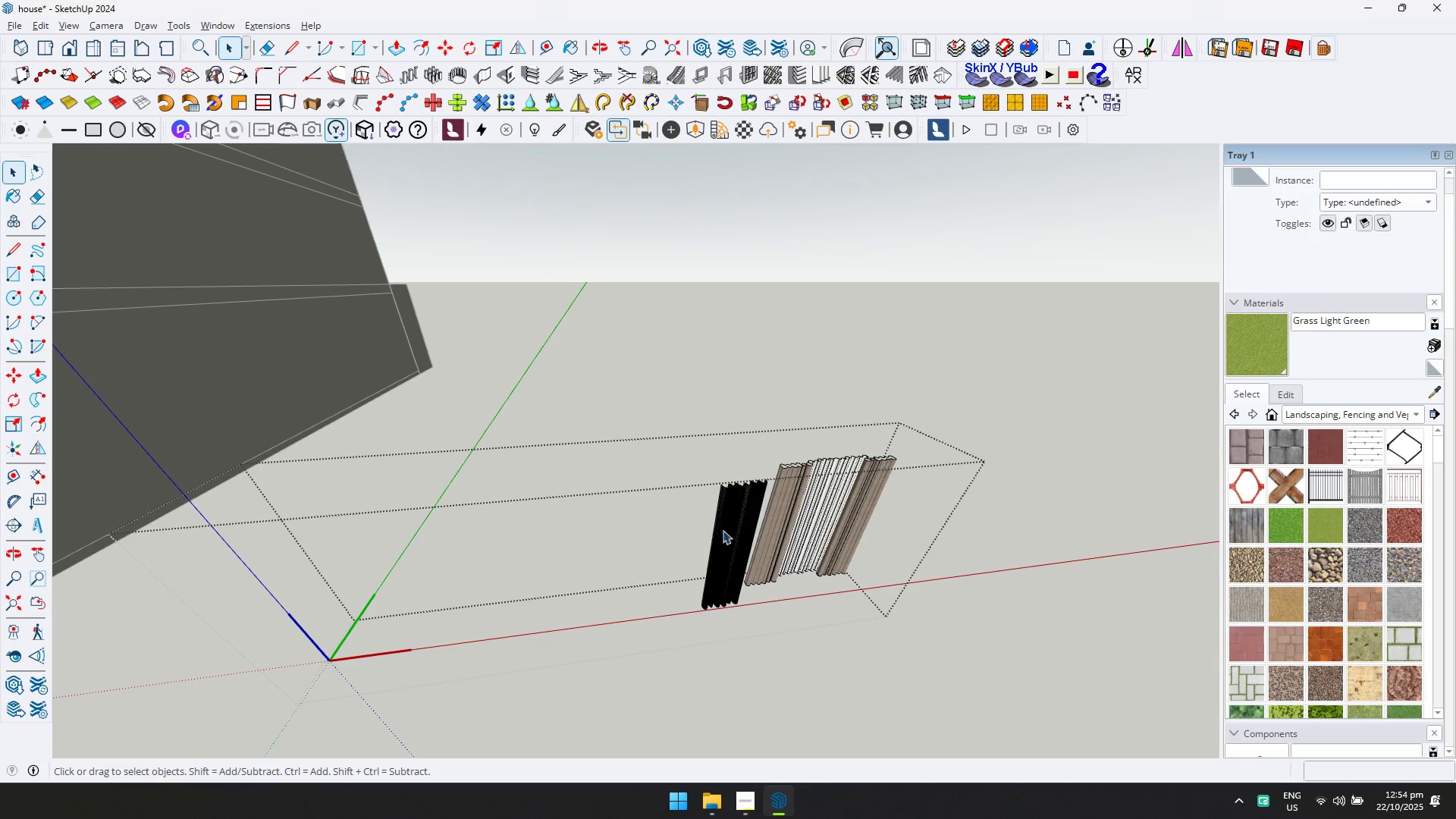 
left_click([736, 520])
 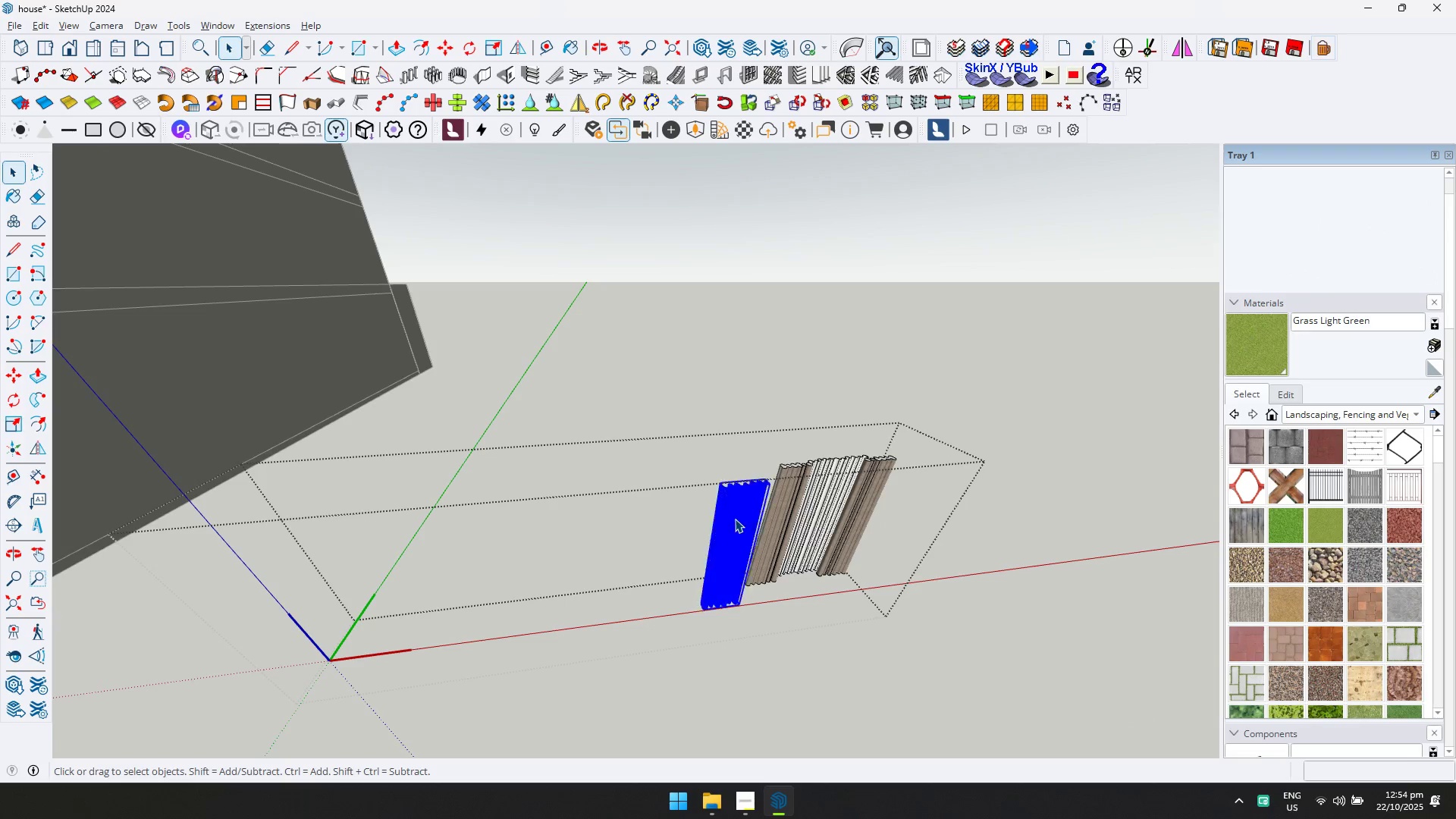 
key(Delete)
 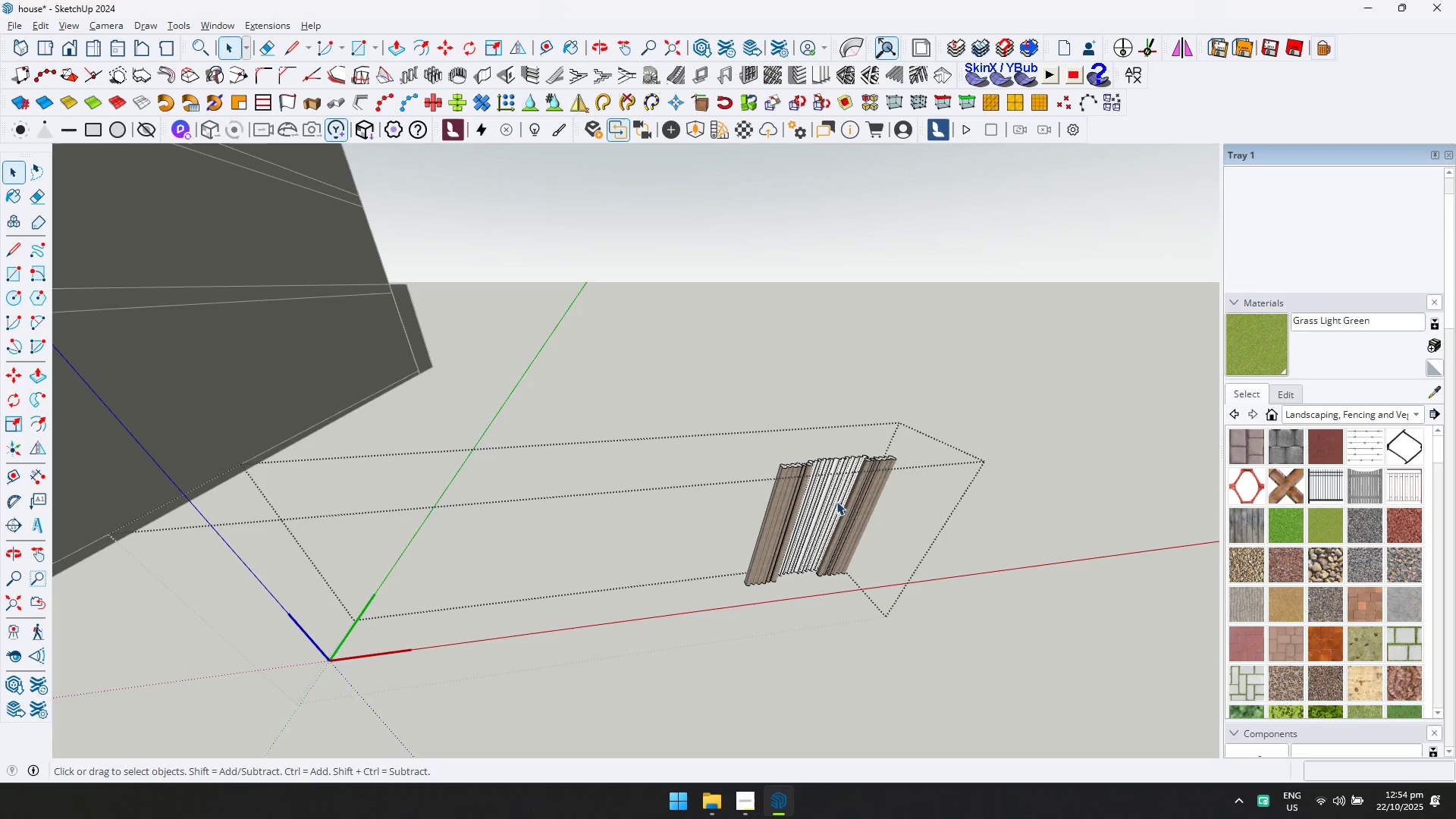 
key(Escape)
 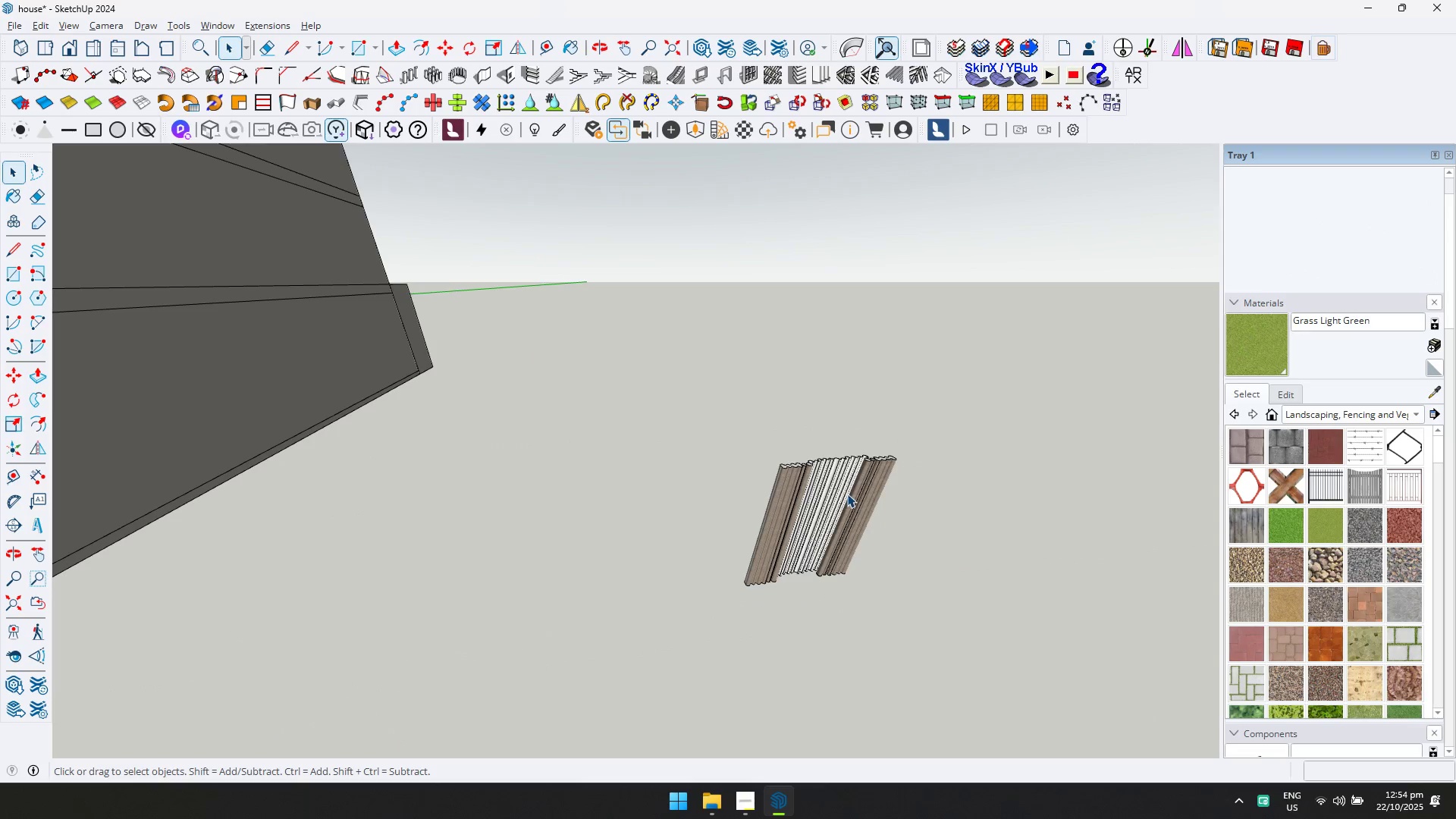 
left_click([848, 494])
 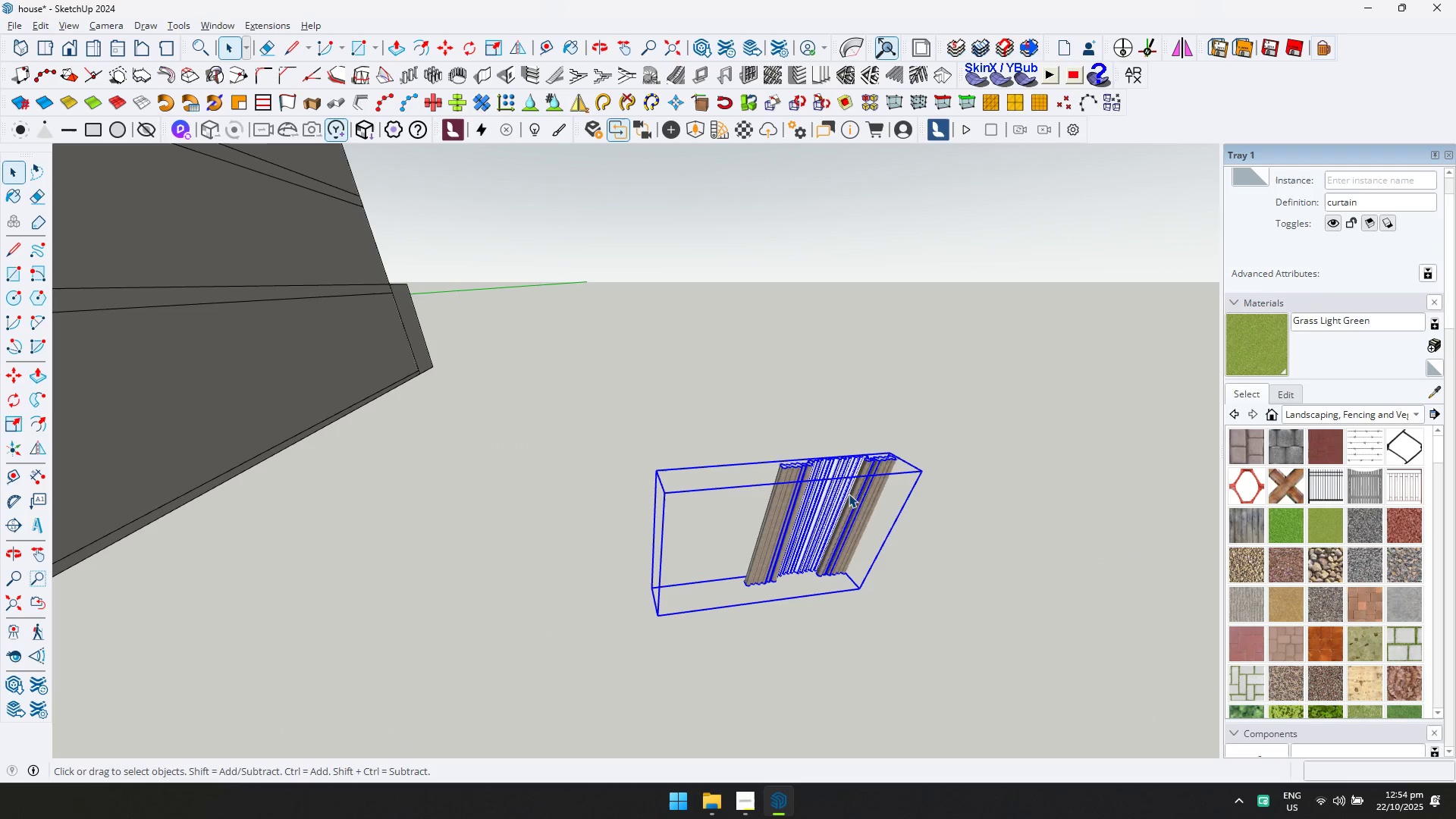 
double_click([849, 494])
 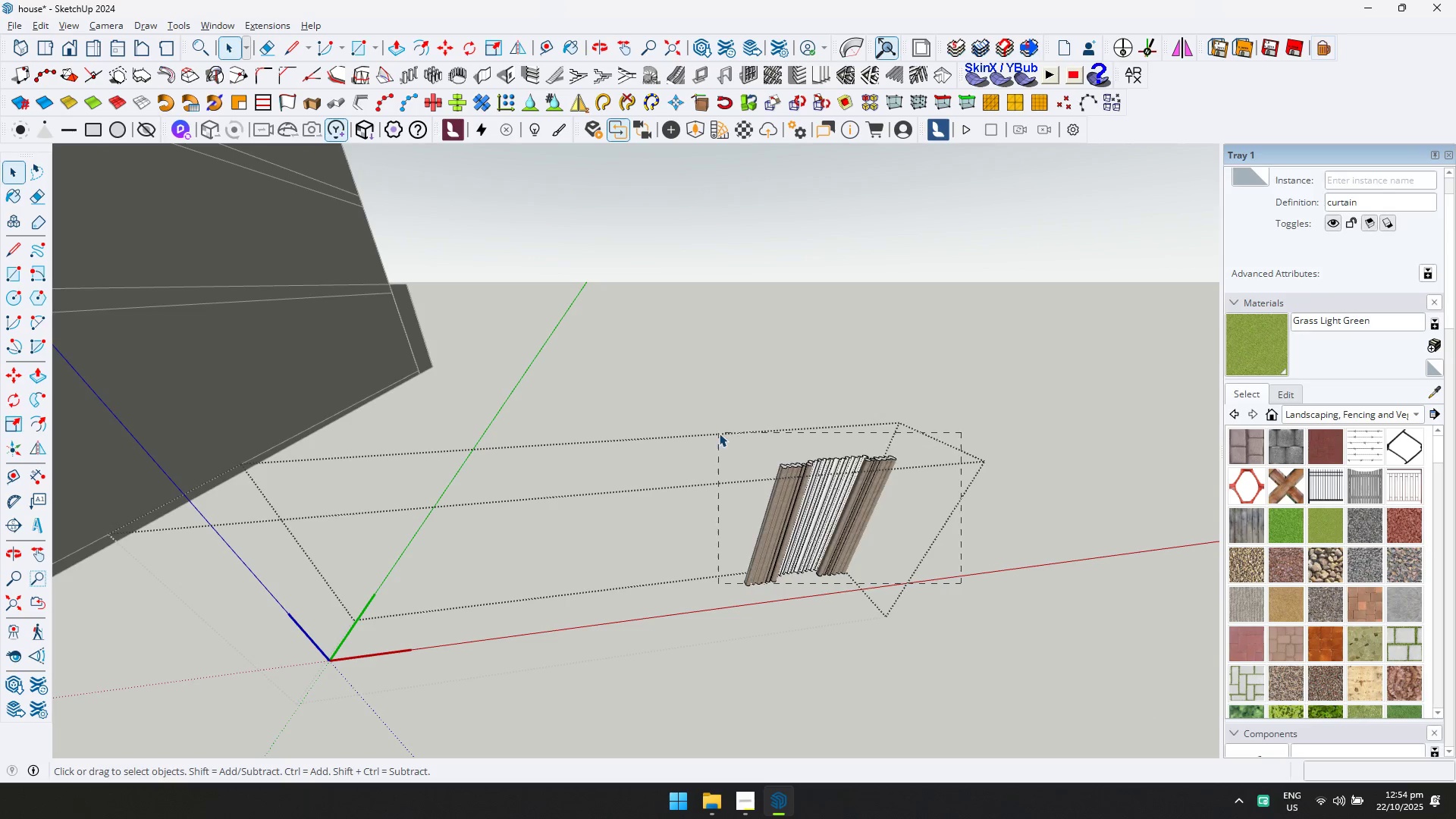 
key(Control+X)
 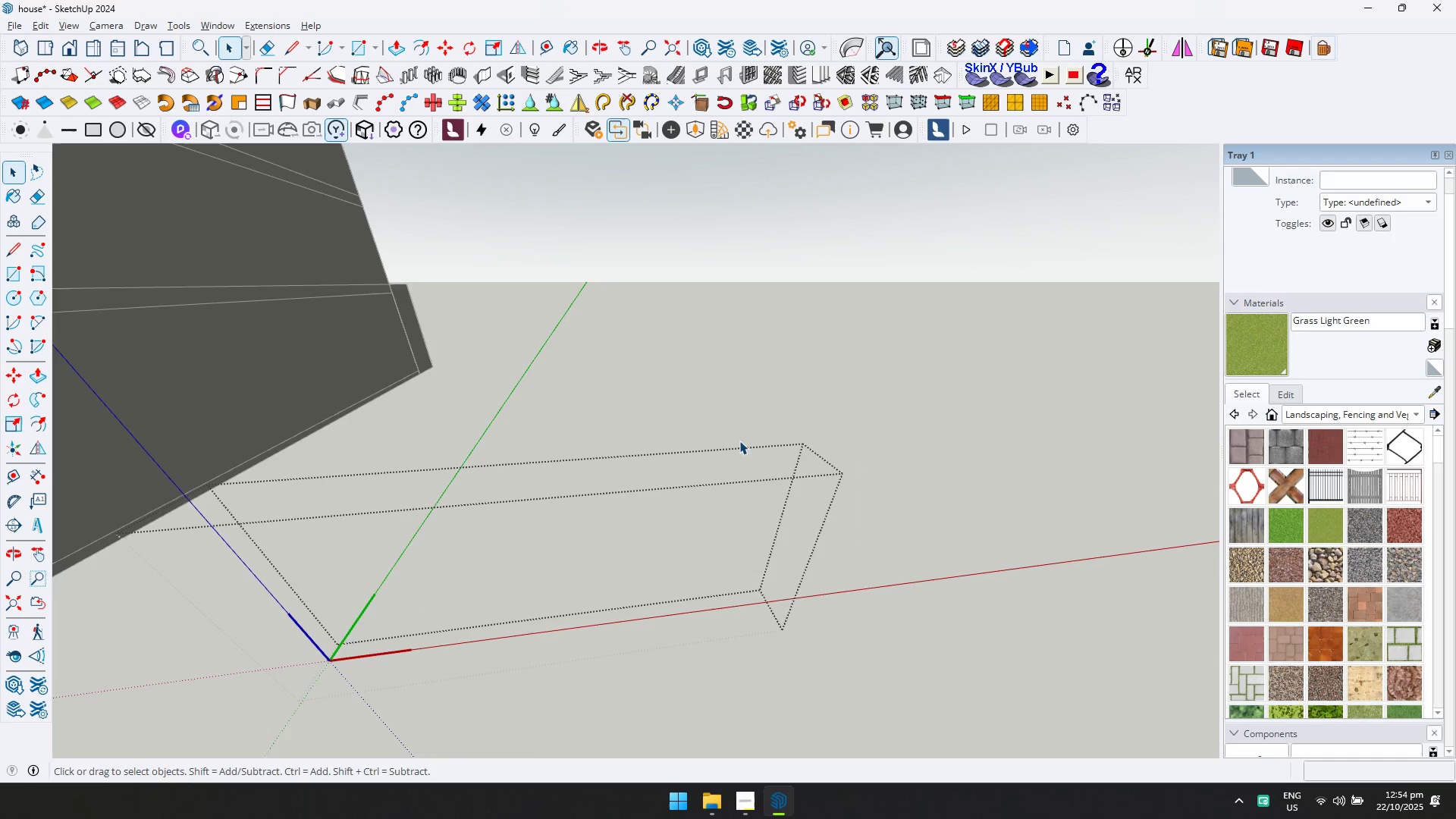 
scroll: coordinate [757, 477], scroll_direction: down, amount: 8.0
 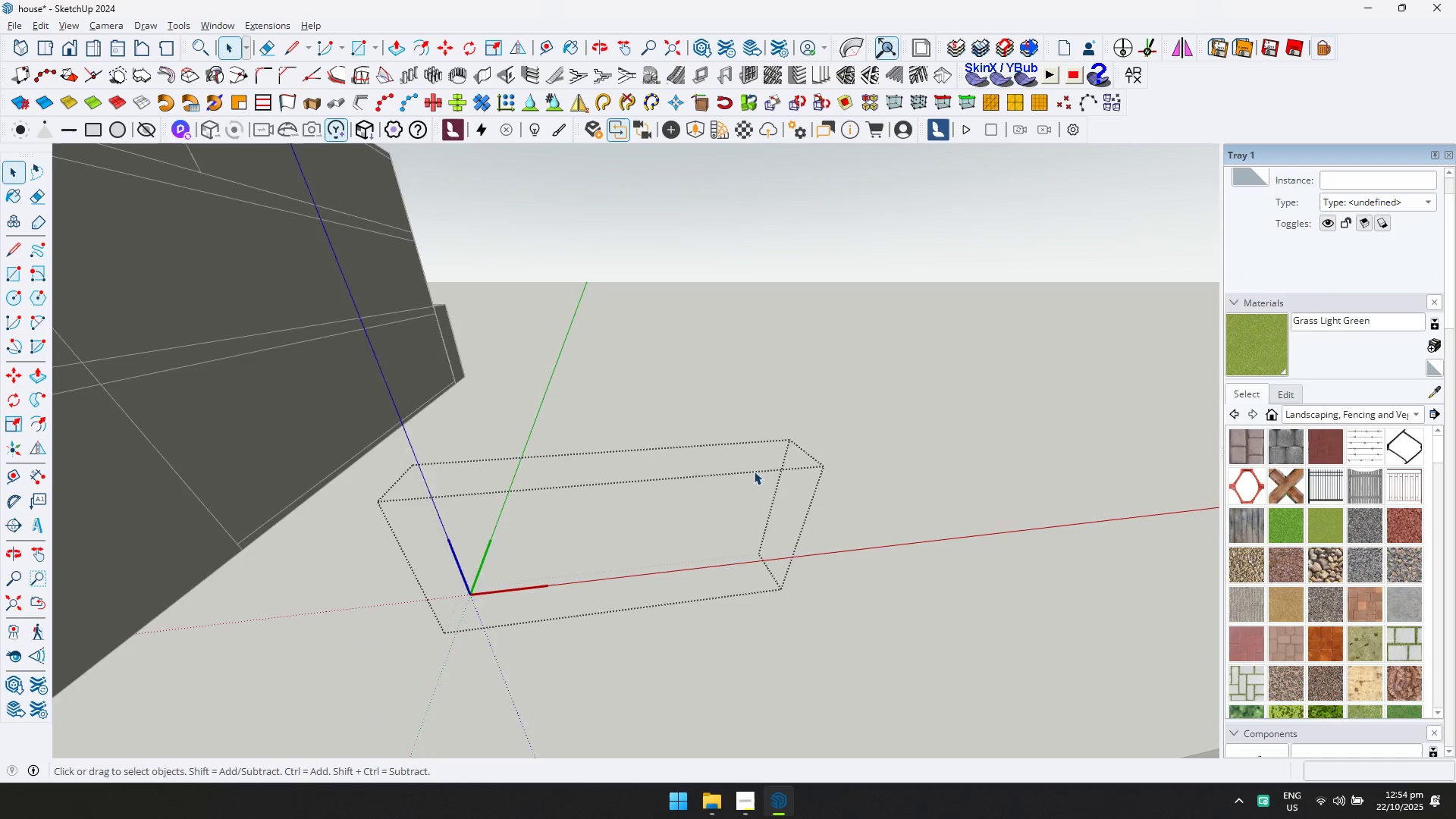 
key(Escape)
 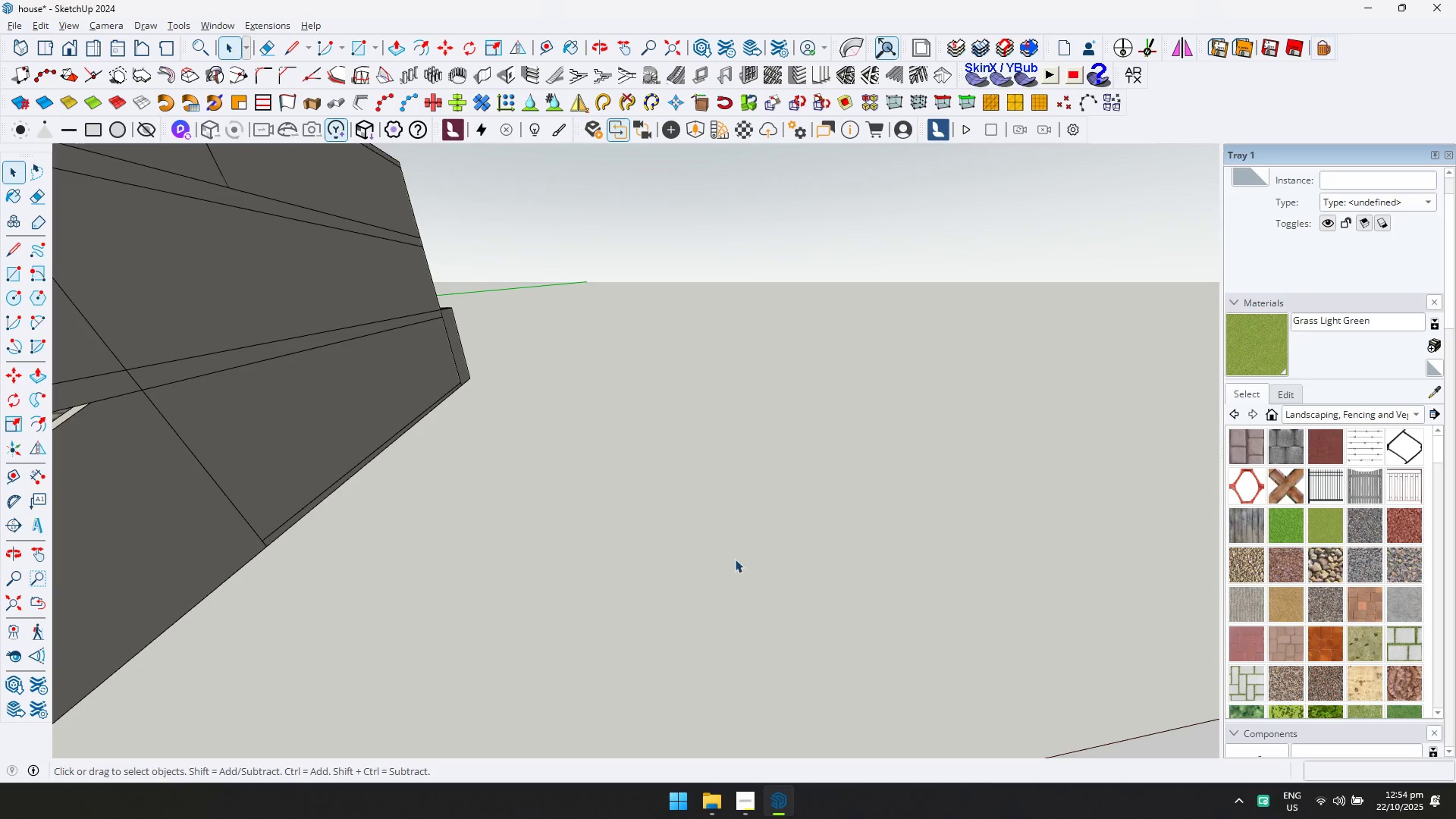 
key(Control+ControlLeft)
 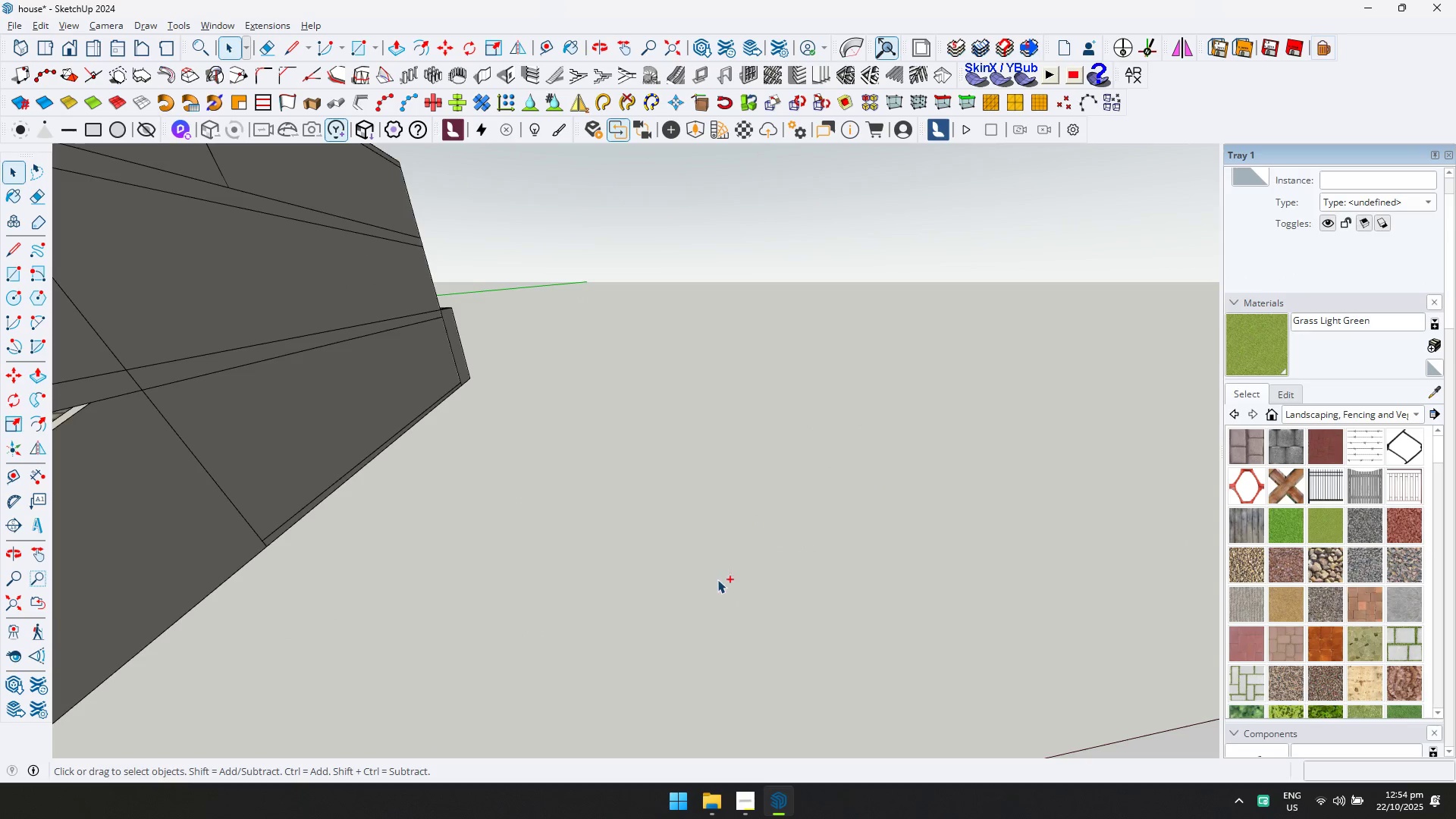 
key(Control+V)
 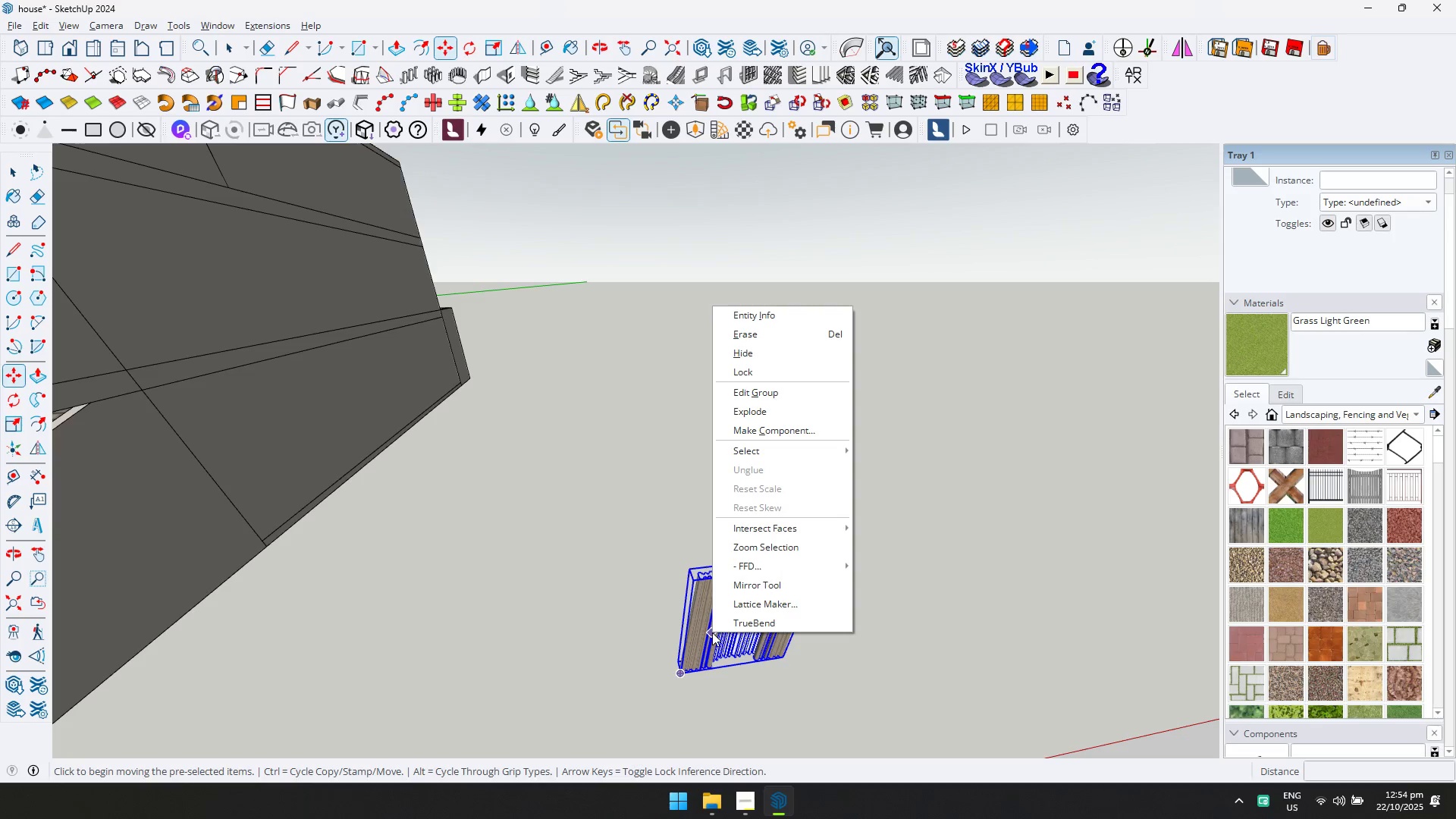 
right_click([712, 632])
 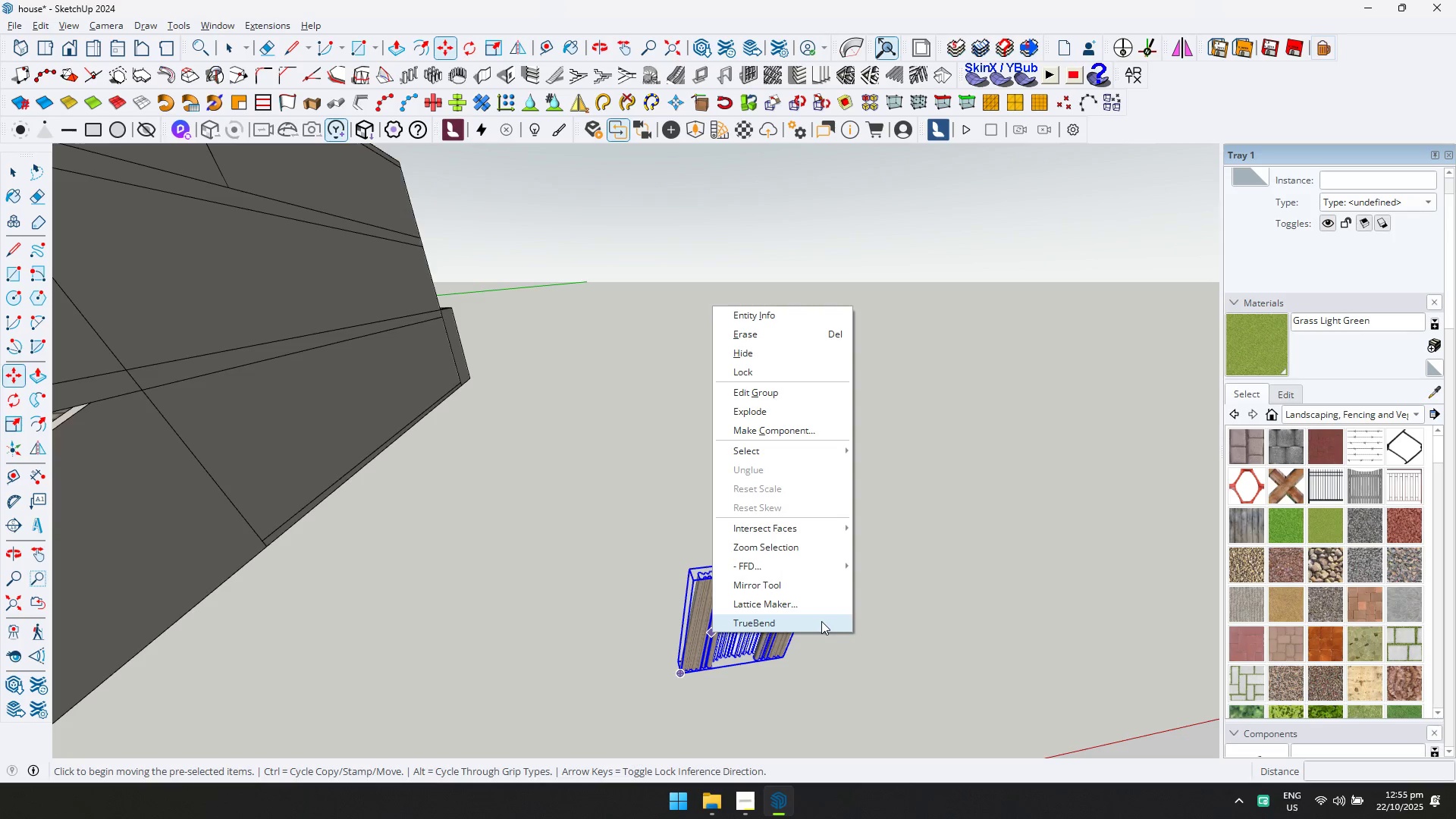 
wait(6.63)
 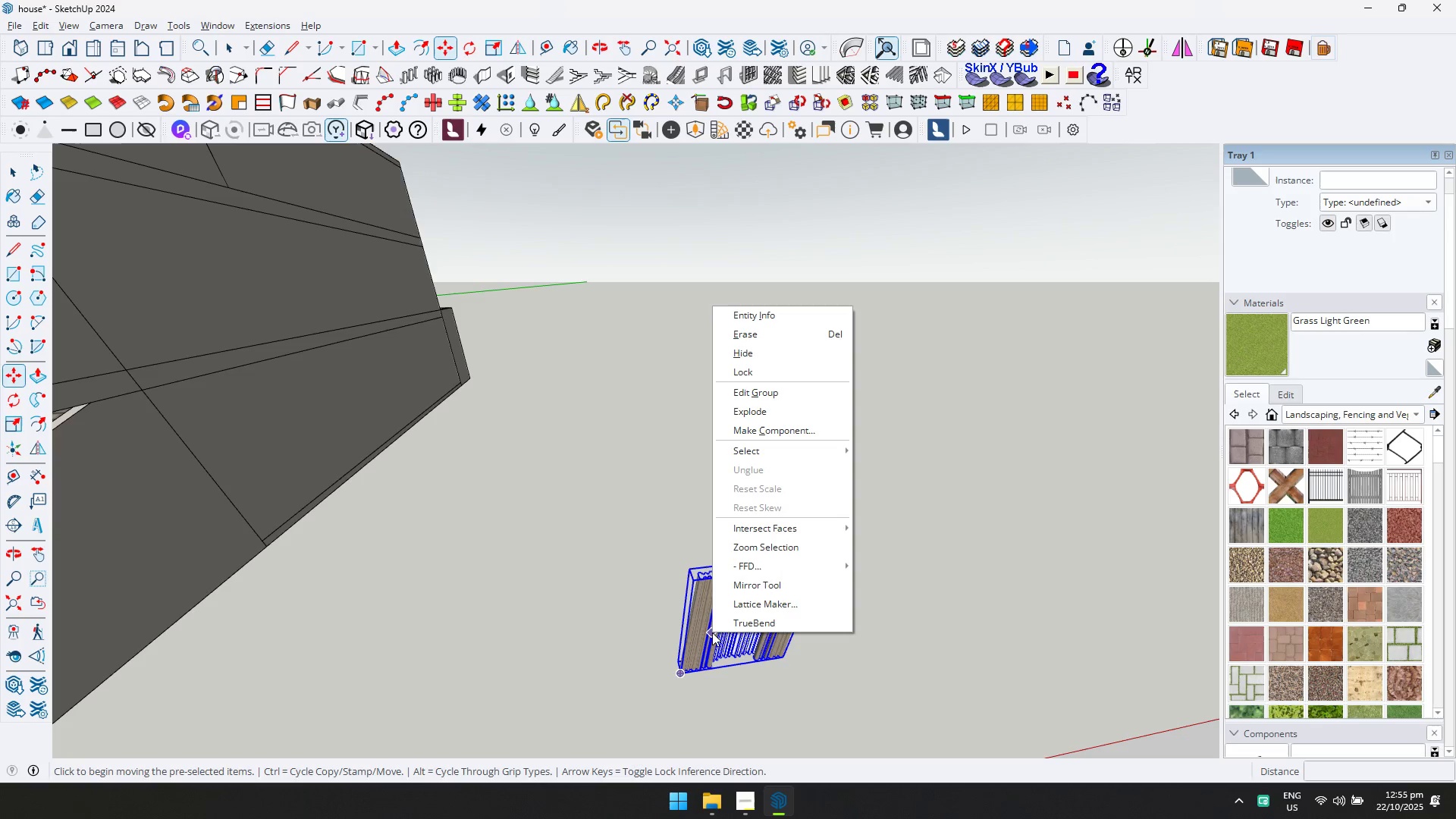 
key(Alt+Tab)